 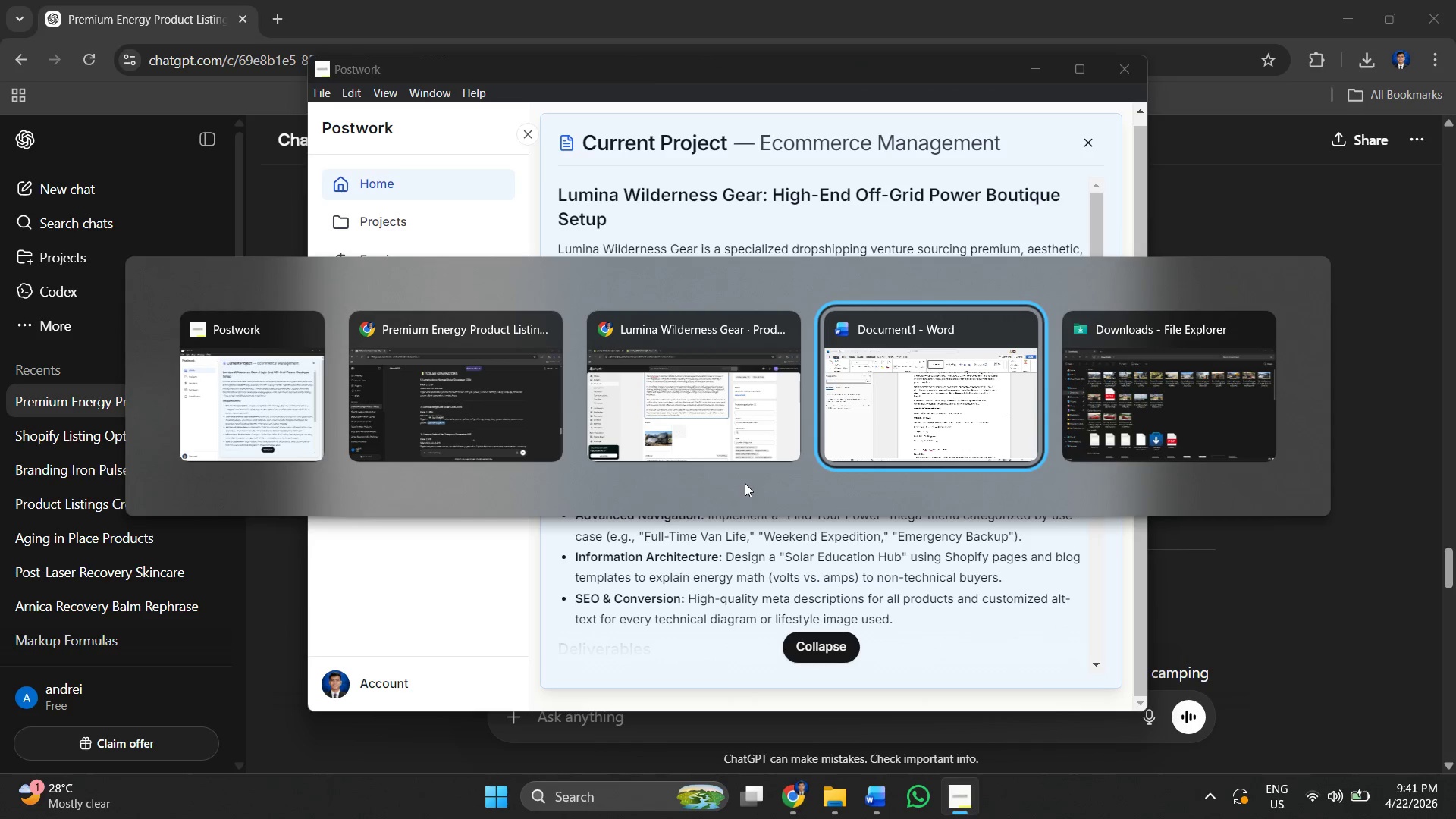 
scroll: coordinate [697, 350], scroll_direction: down, amount: 21.0
 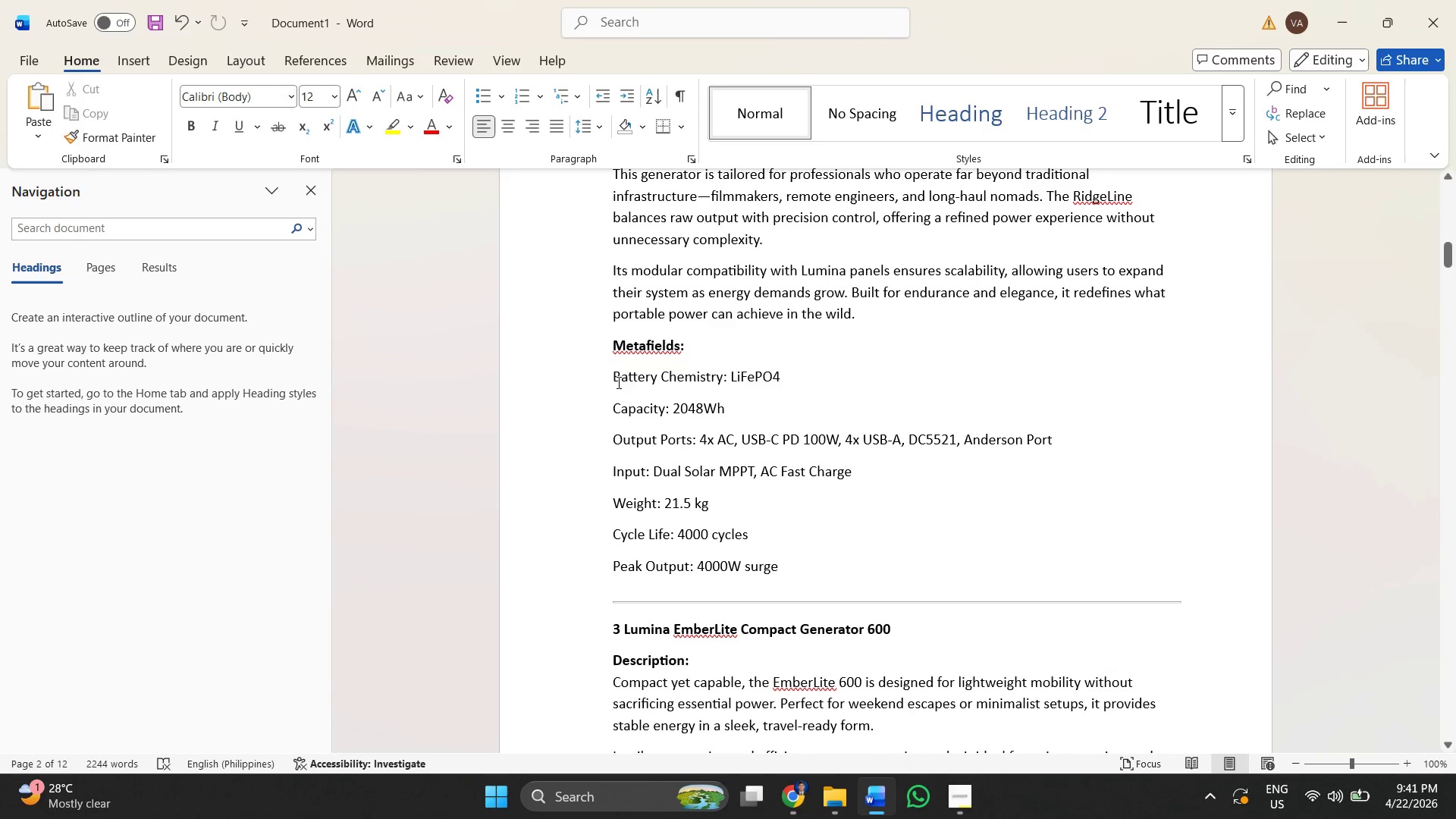 
left_click_drag(start_coordinate=[611, 374], to_coordinate=[785, 566])
 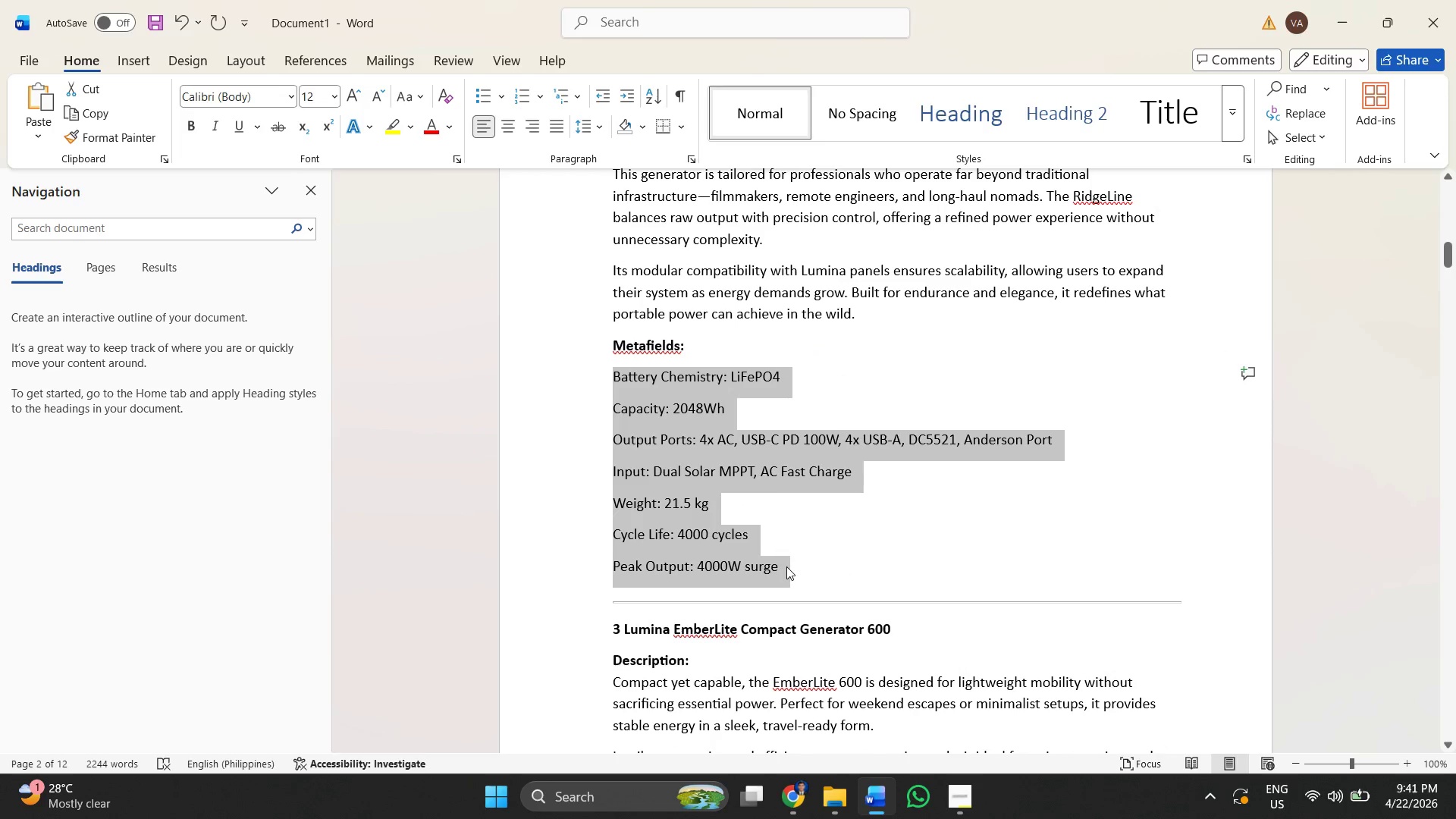 
key(Control+ControlLeft)
 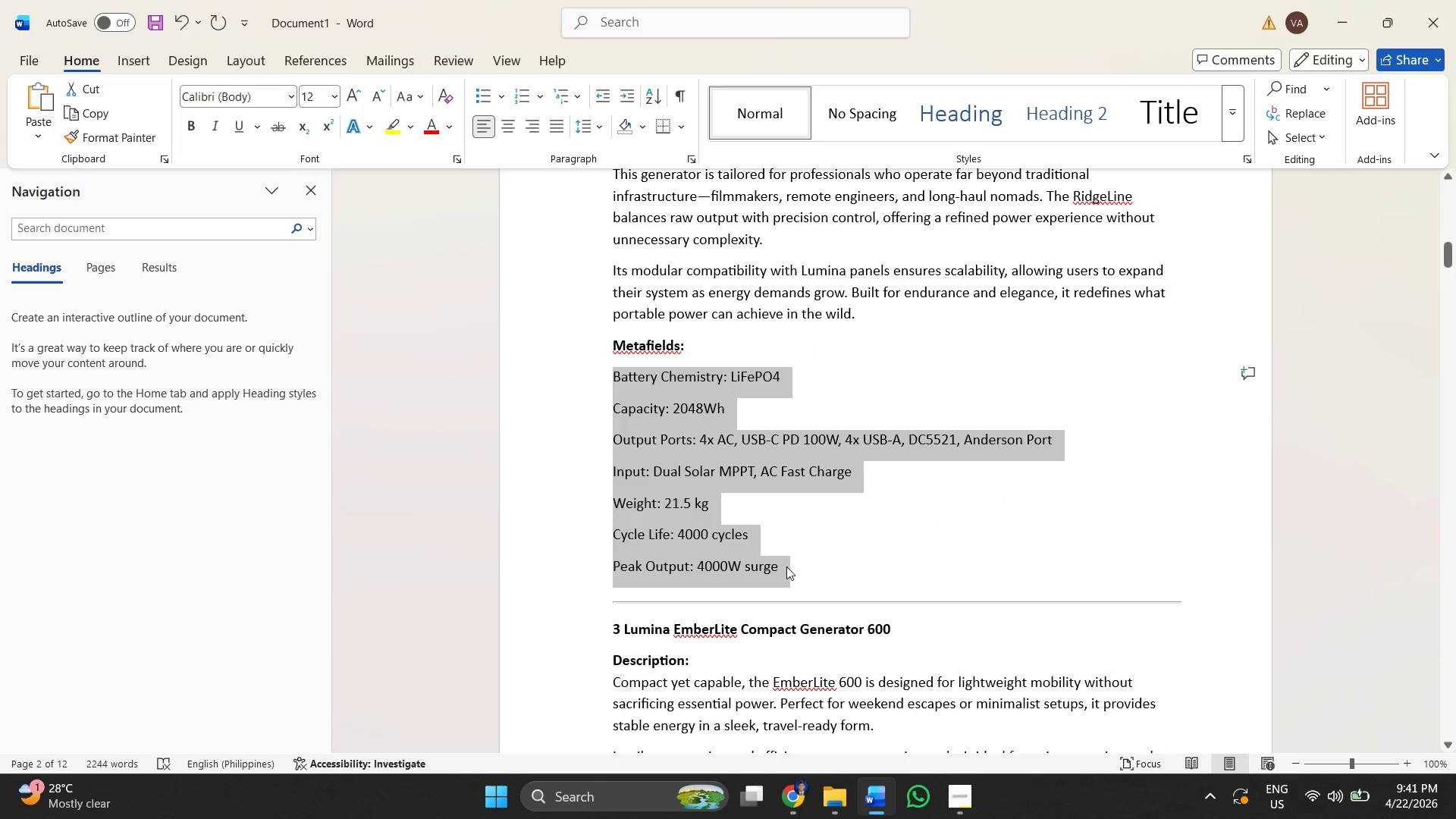 
key(Control+C)
 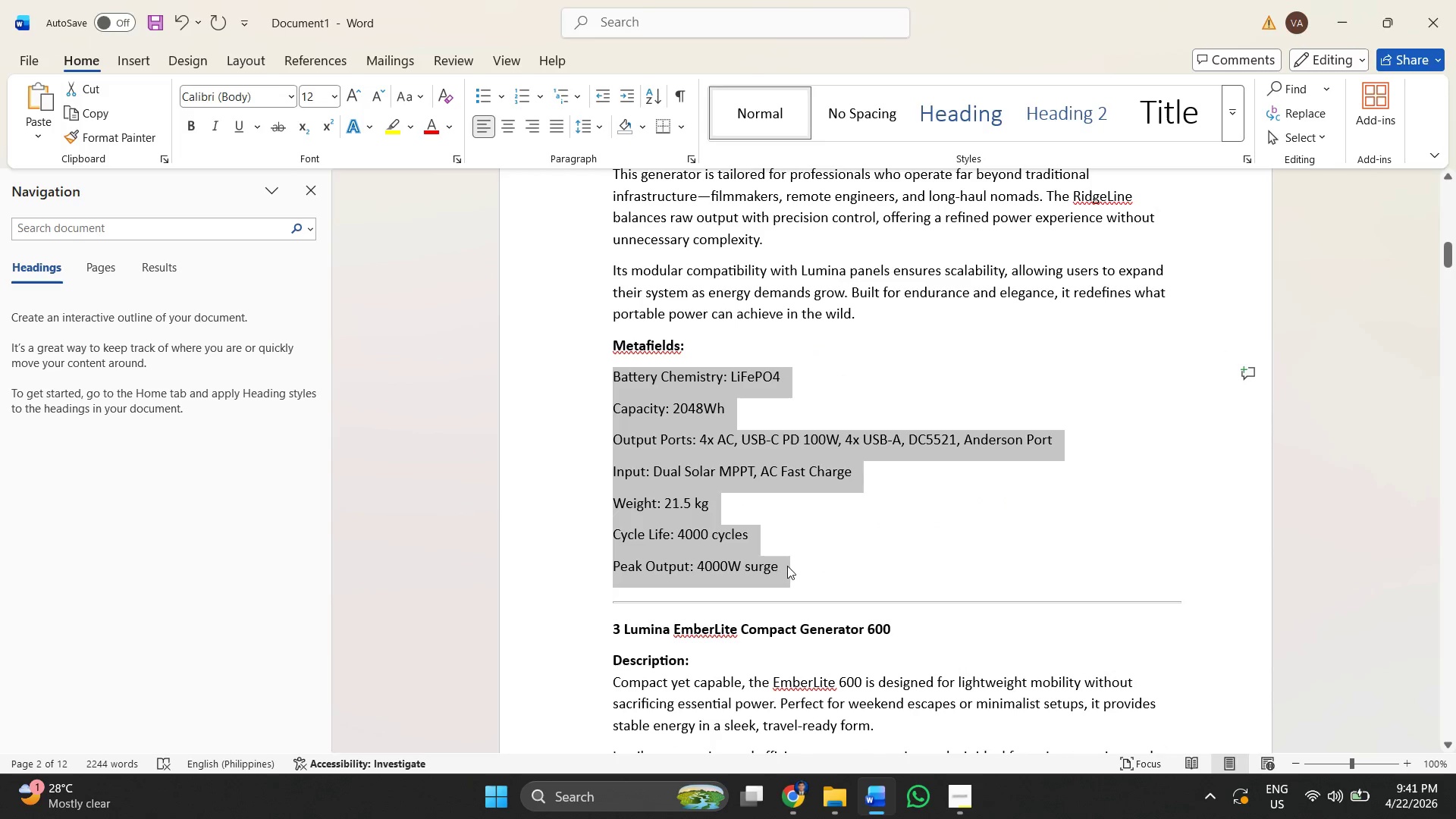 
key(Alt+AltLeft)
 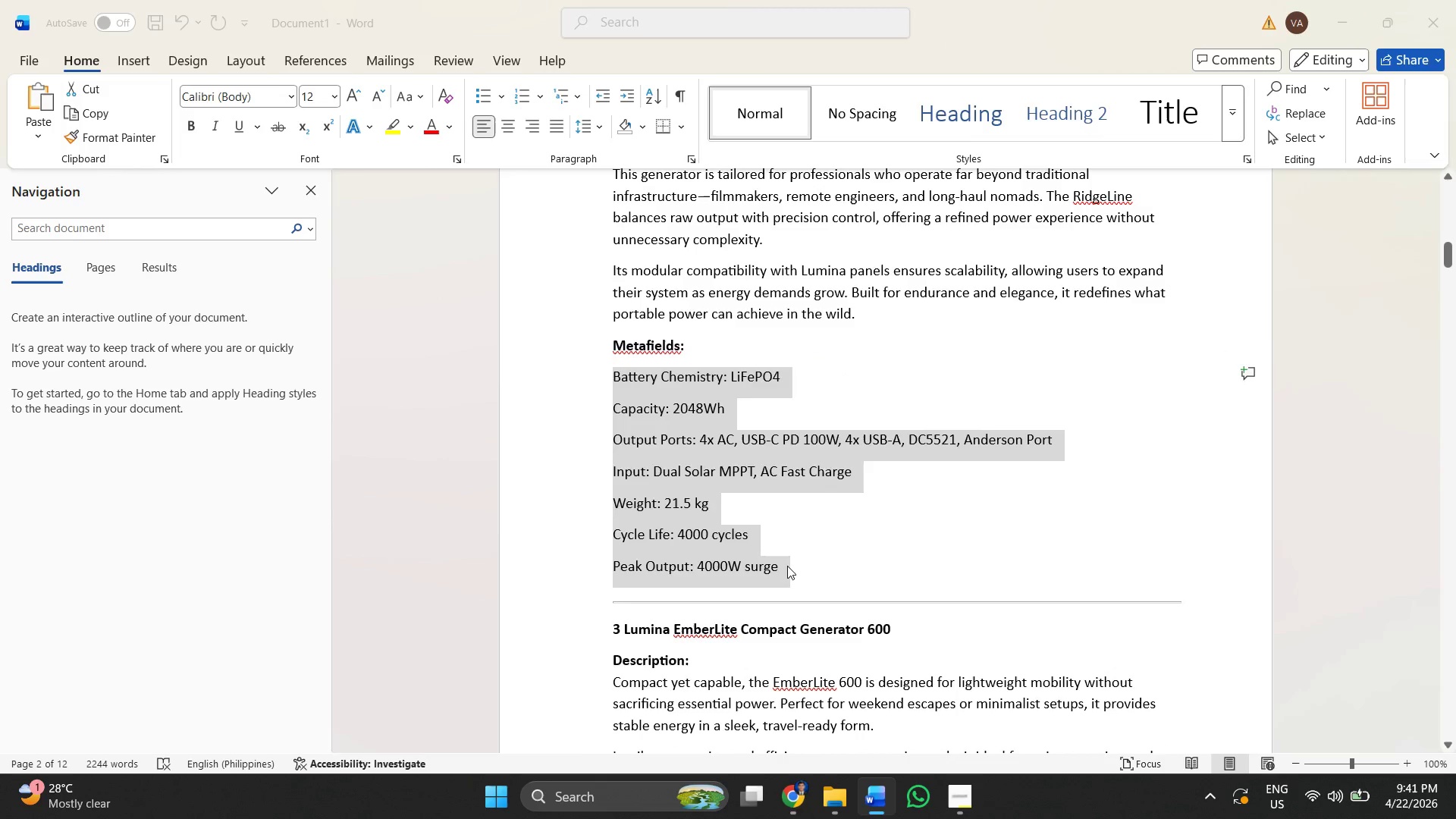 
key(Alt+Tab)